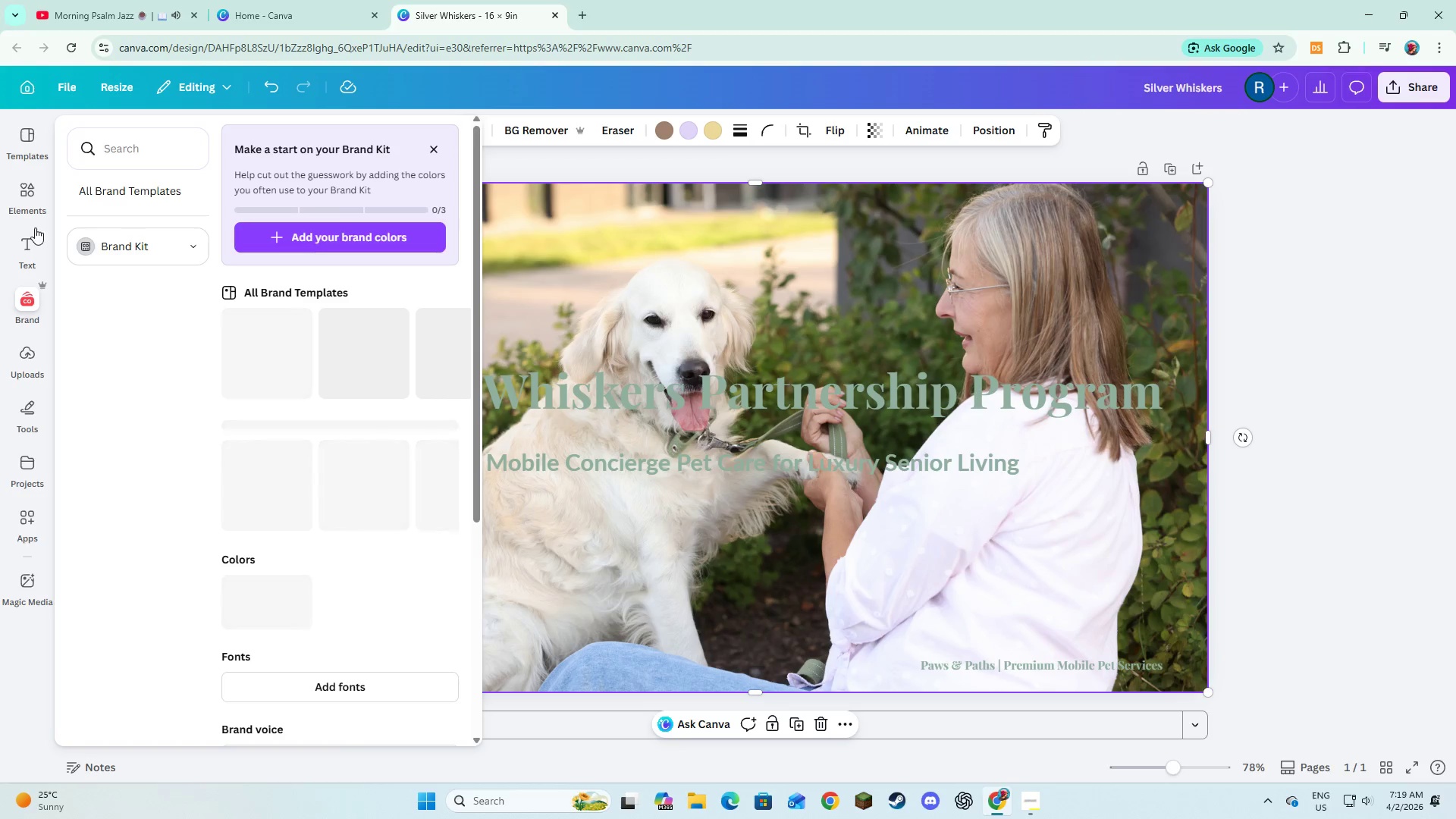 
left_click([14, 187])
 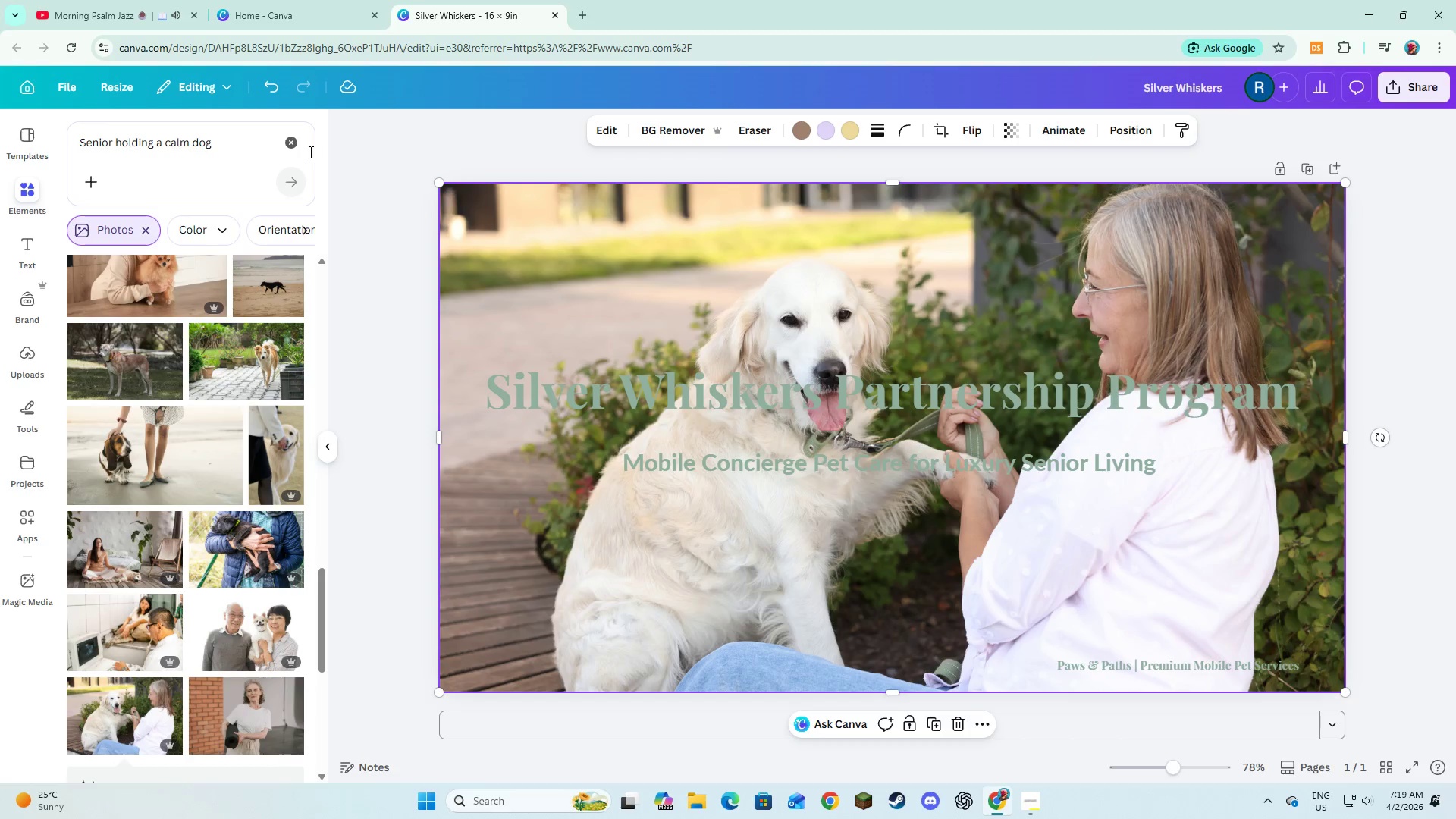 
left_click([297, 149])
 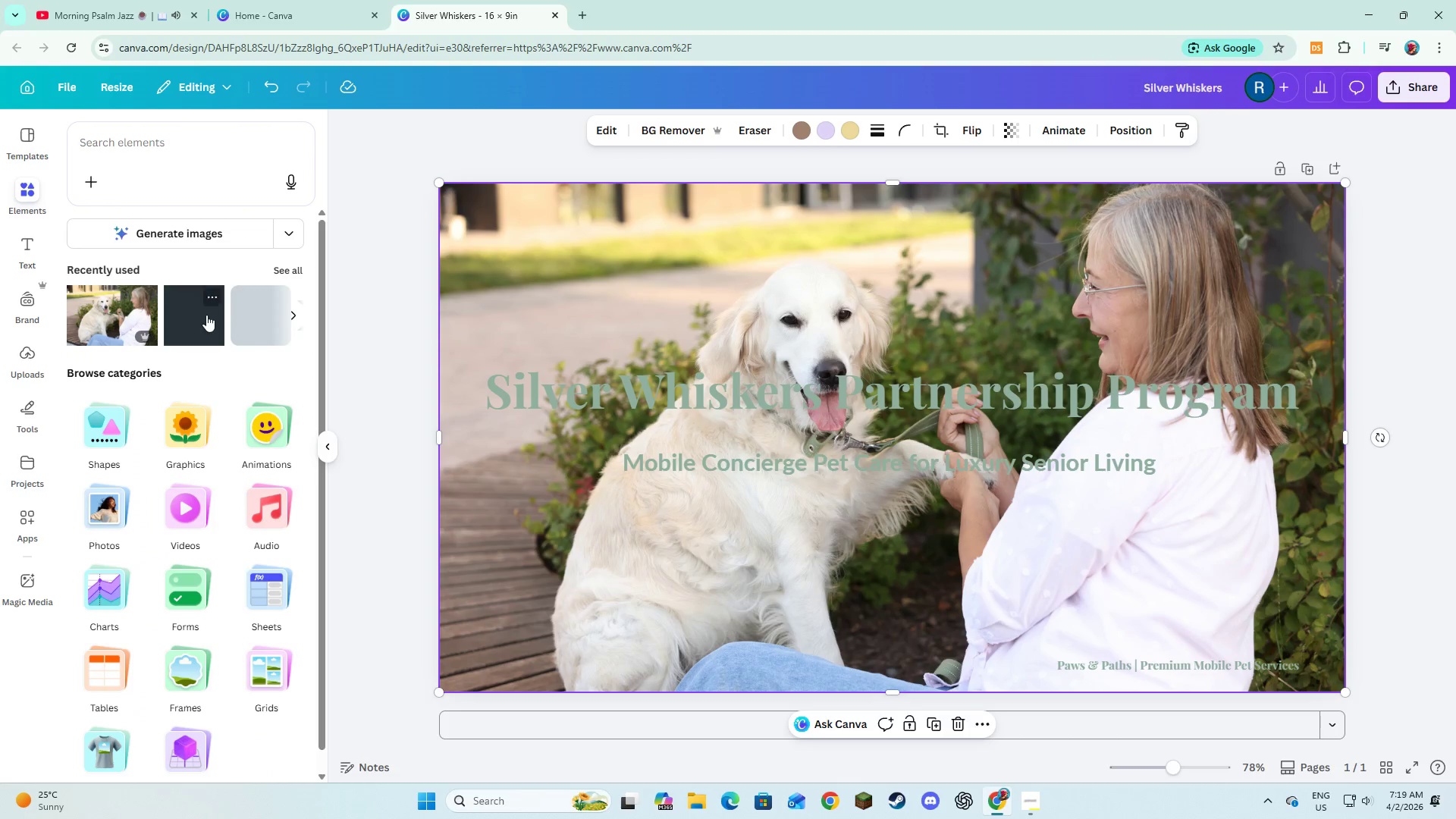 
left_click([194, 331])
 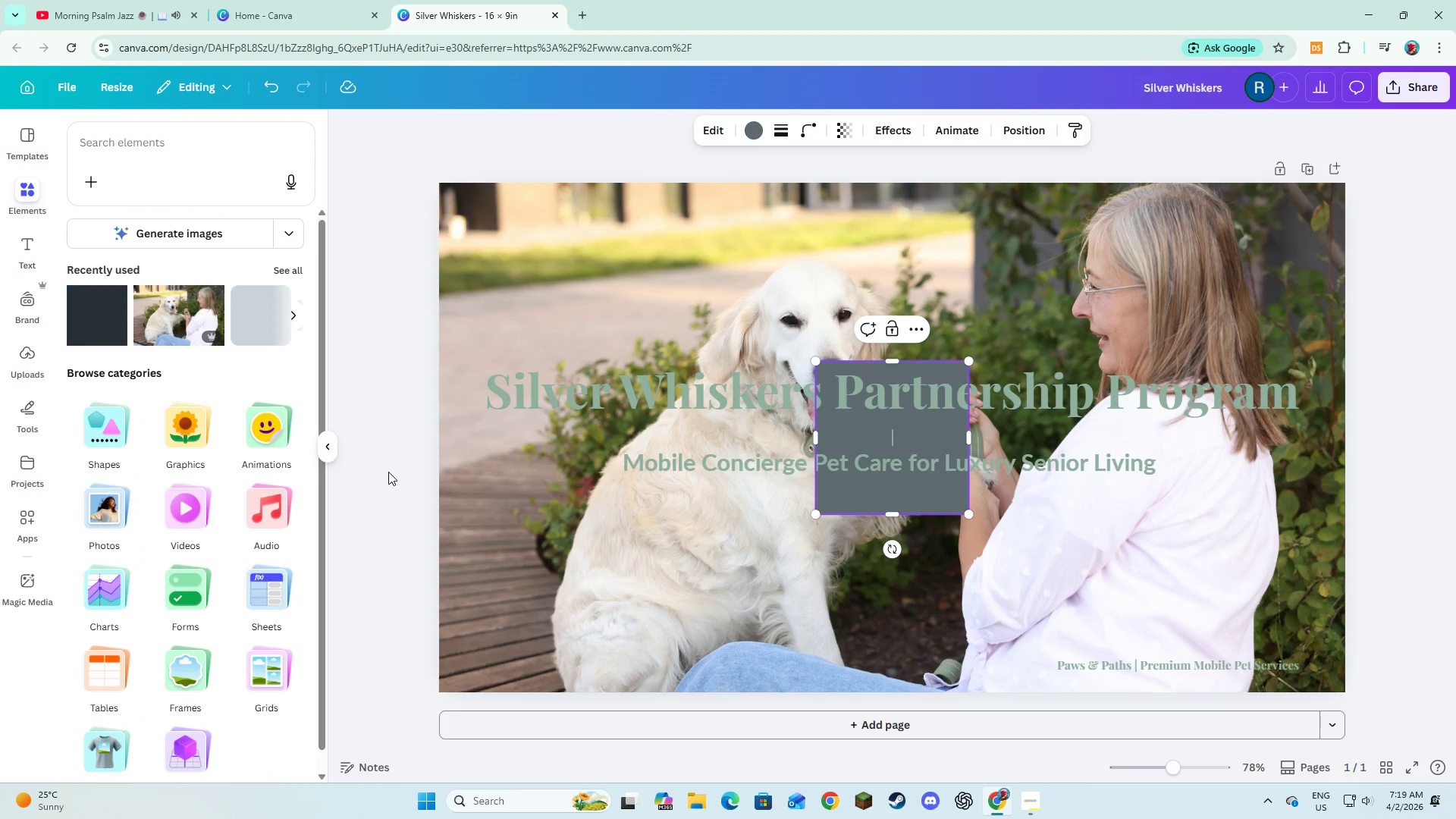 
left_click([388, 472])
 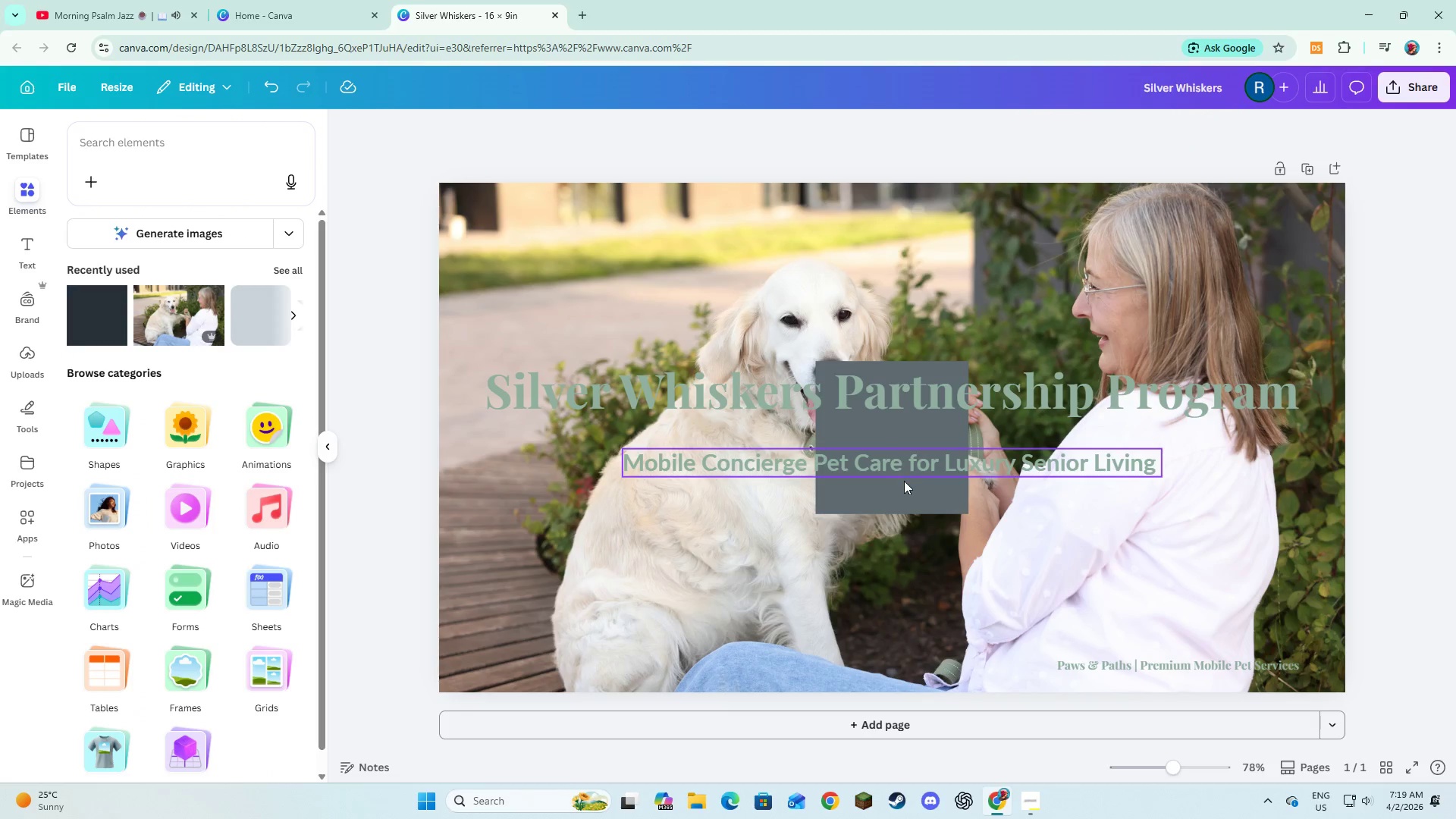 
left_click([903, 485])
 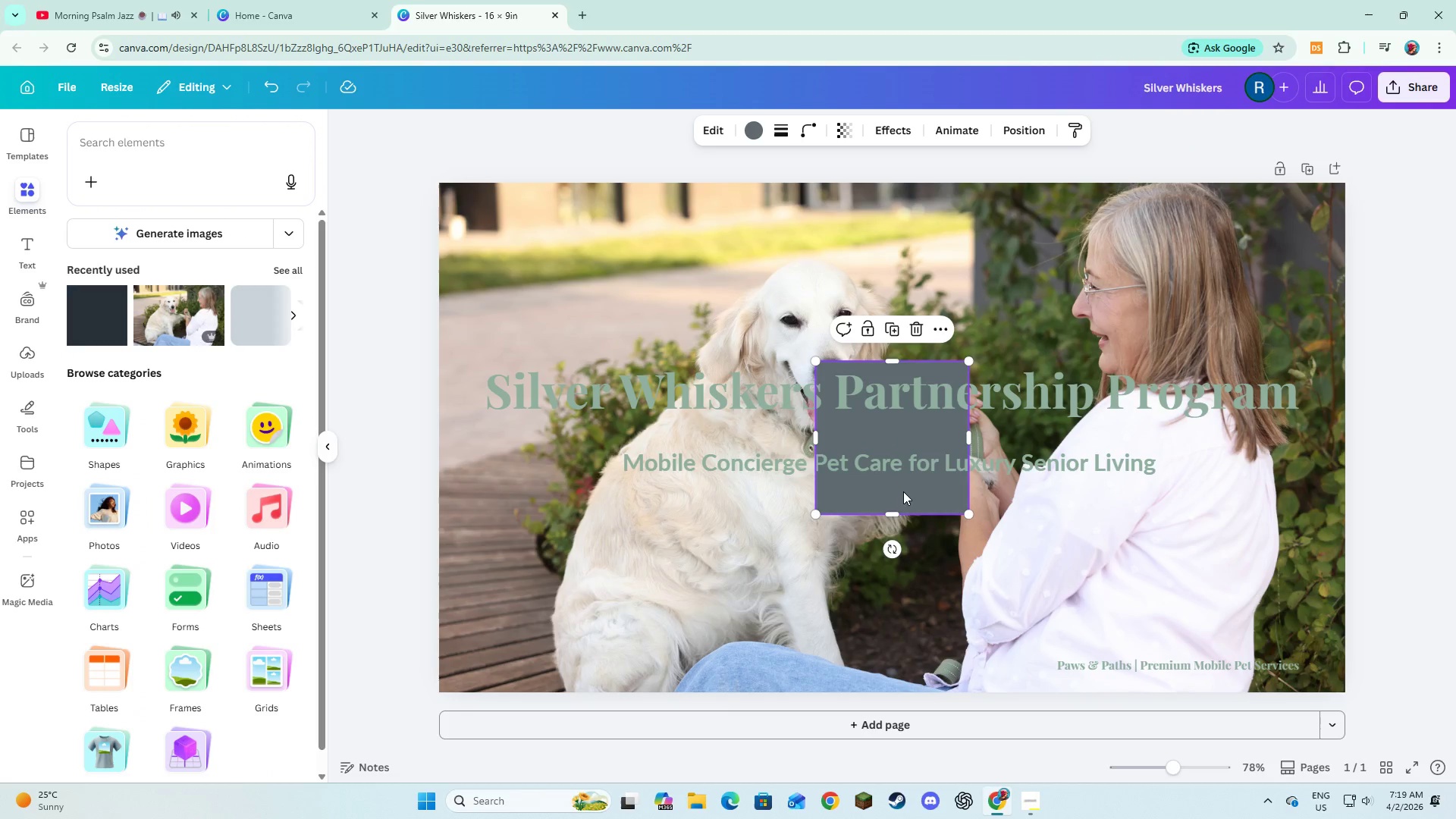 
left_click_drag(start_coordinate=[903, 491], to_coordinate=[529, 312])
 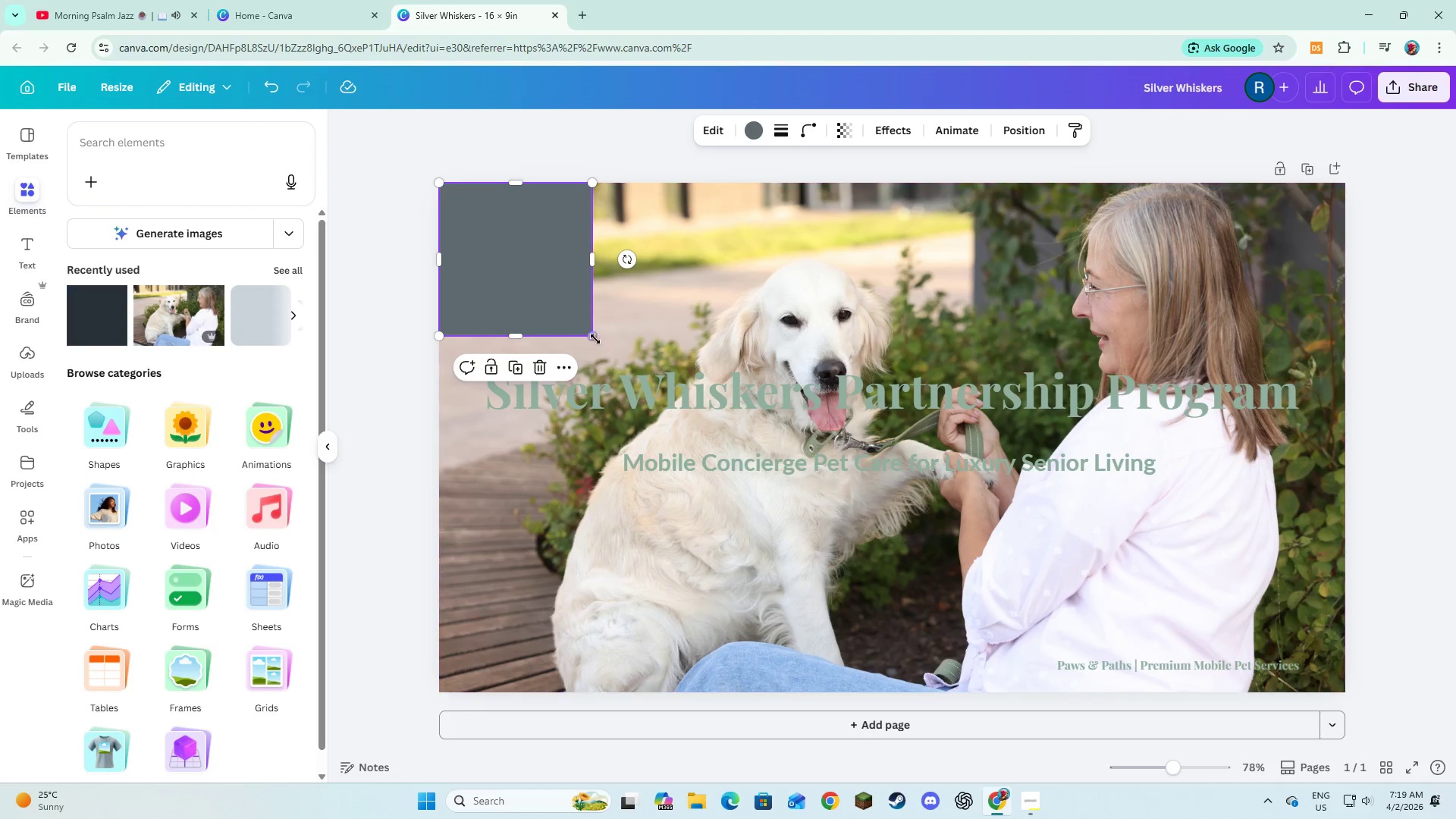 
left_click_drag(start_coordinate=[592, 337], to_coordinate=[1298, 680])
 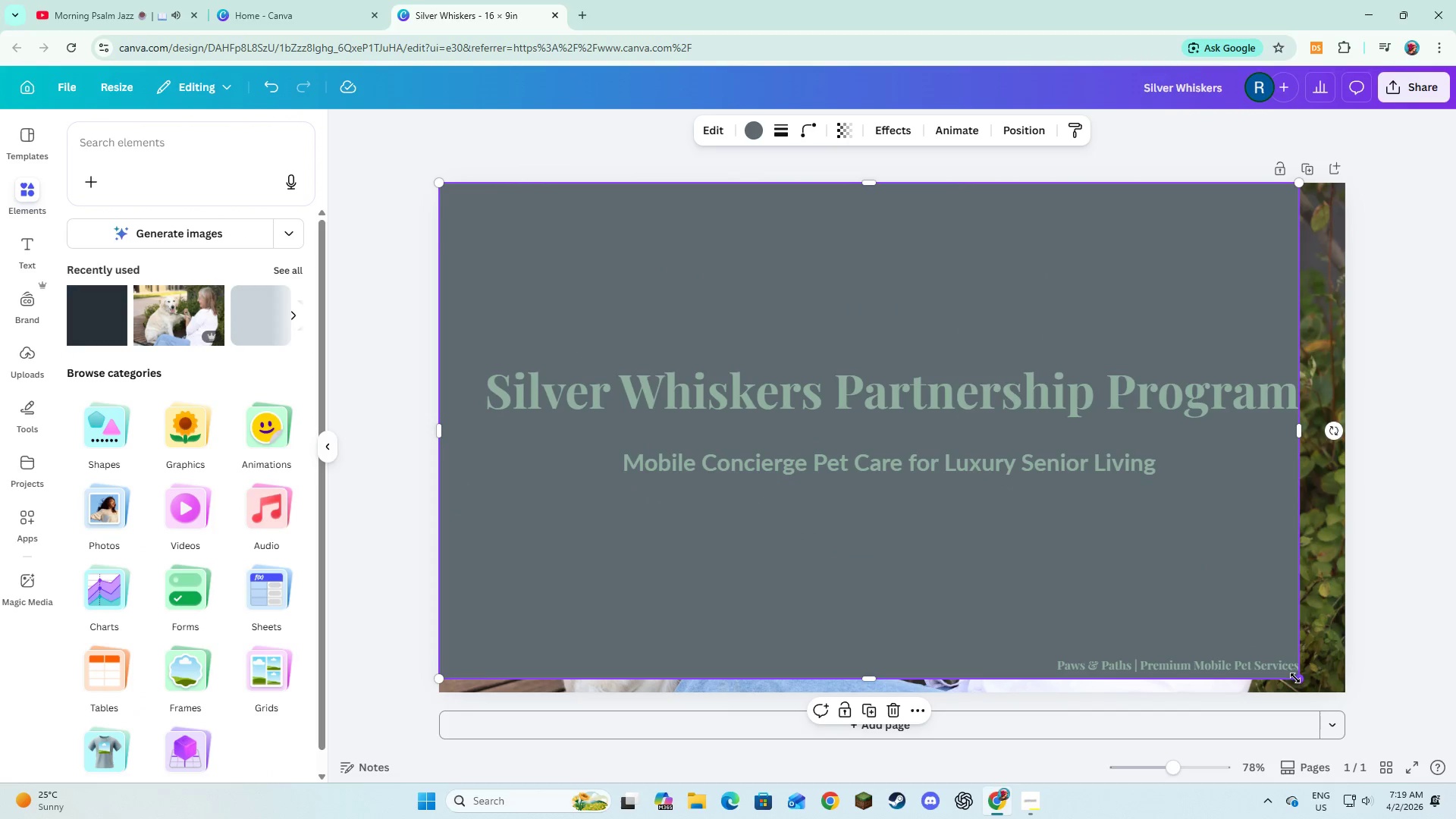 
left_click_drag(start_coordinate=[1297, 679], to_coordinate=[1344, 692])
 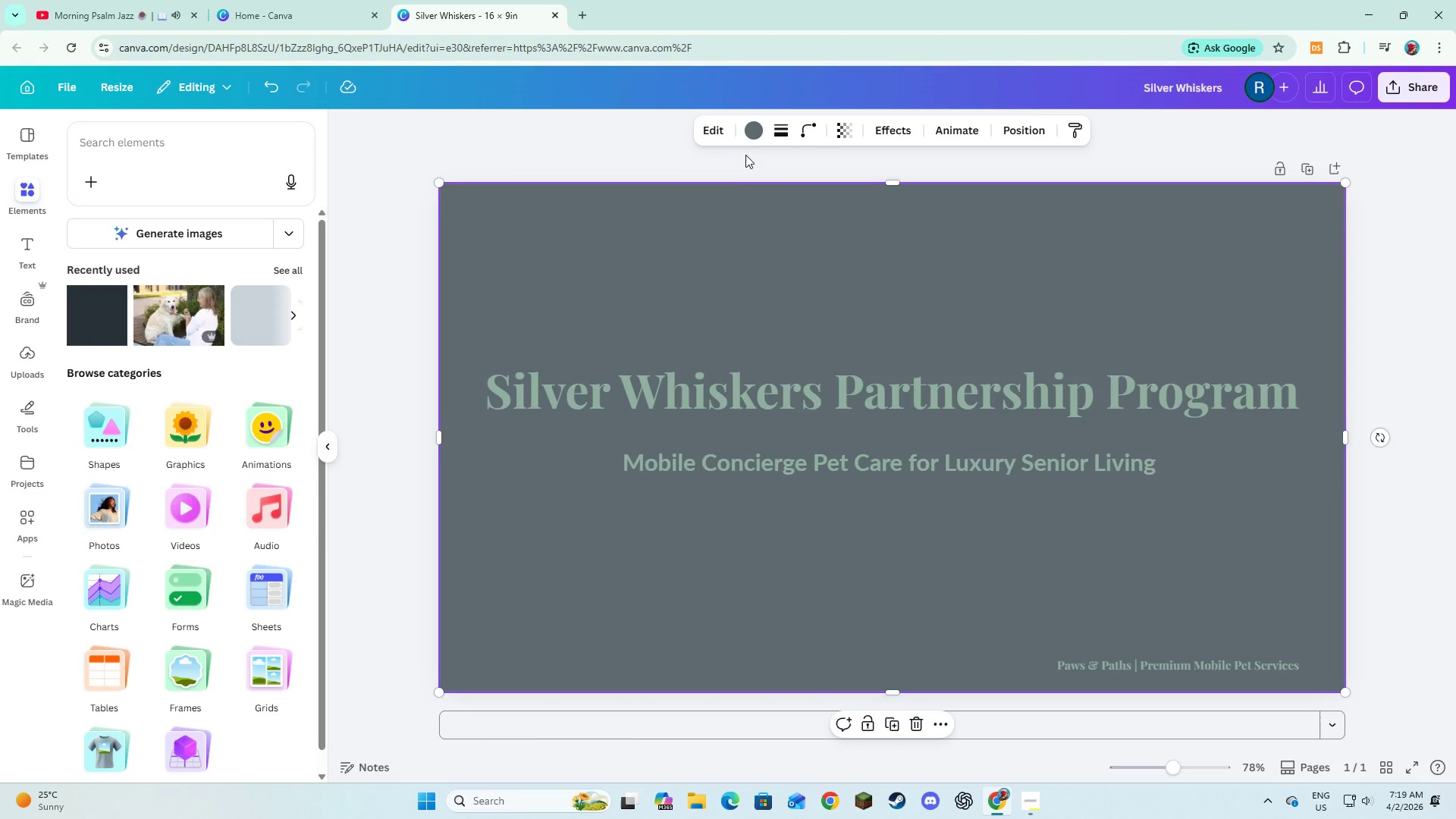 
left_click([744, 128])
 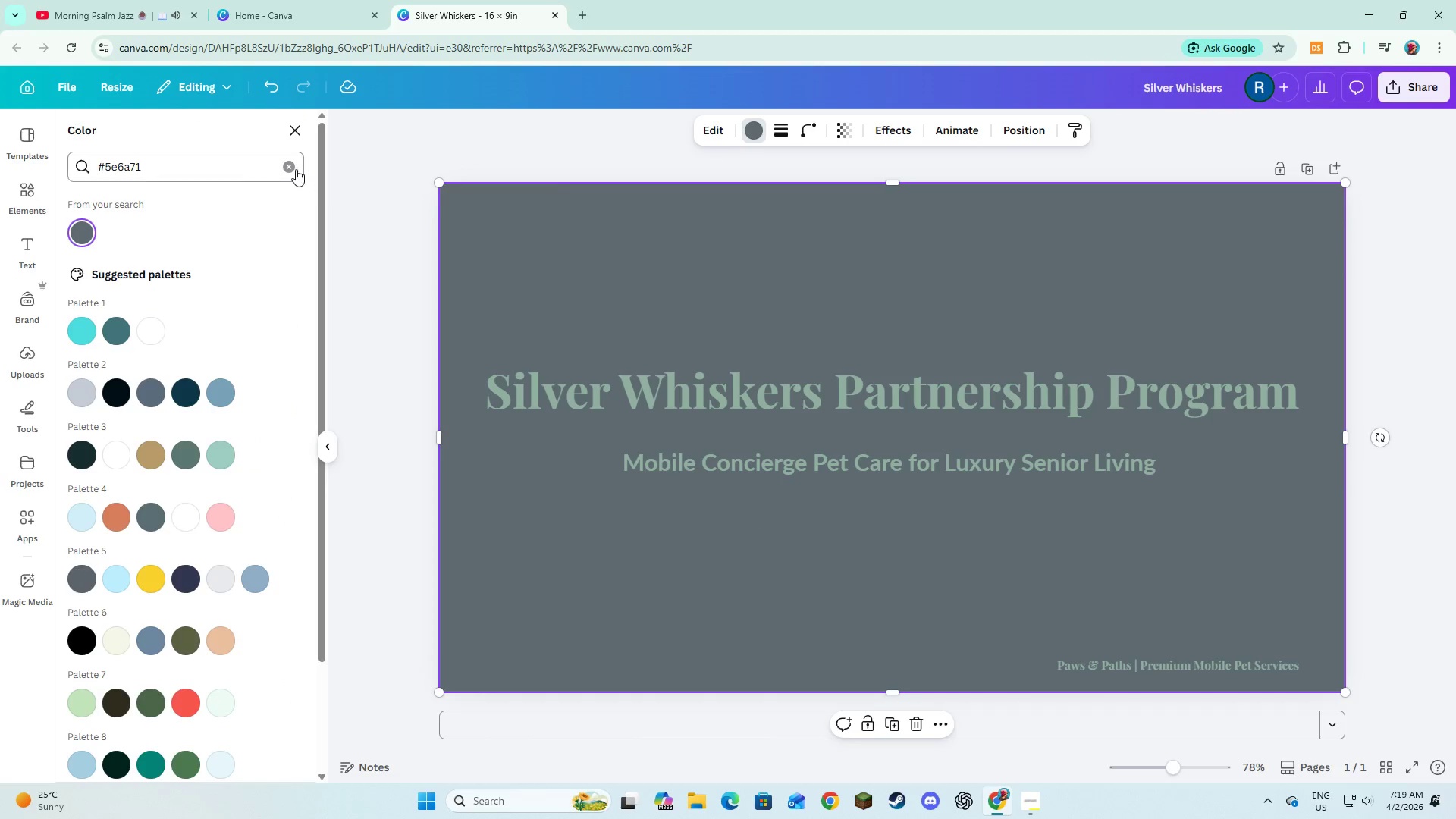 
left_click([291, 168])
 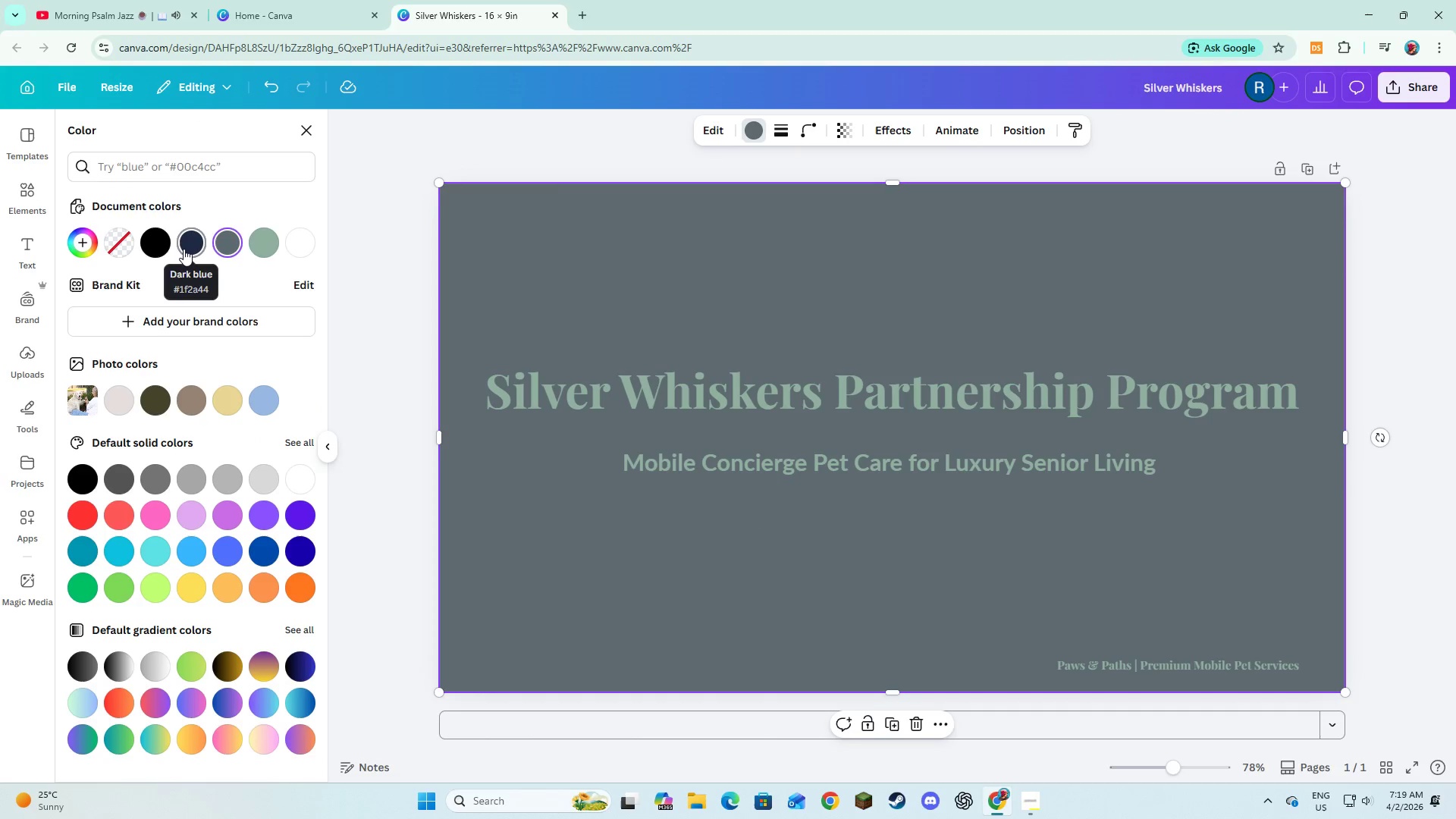 
left_click([184, 249])
 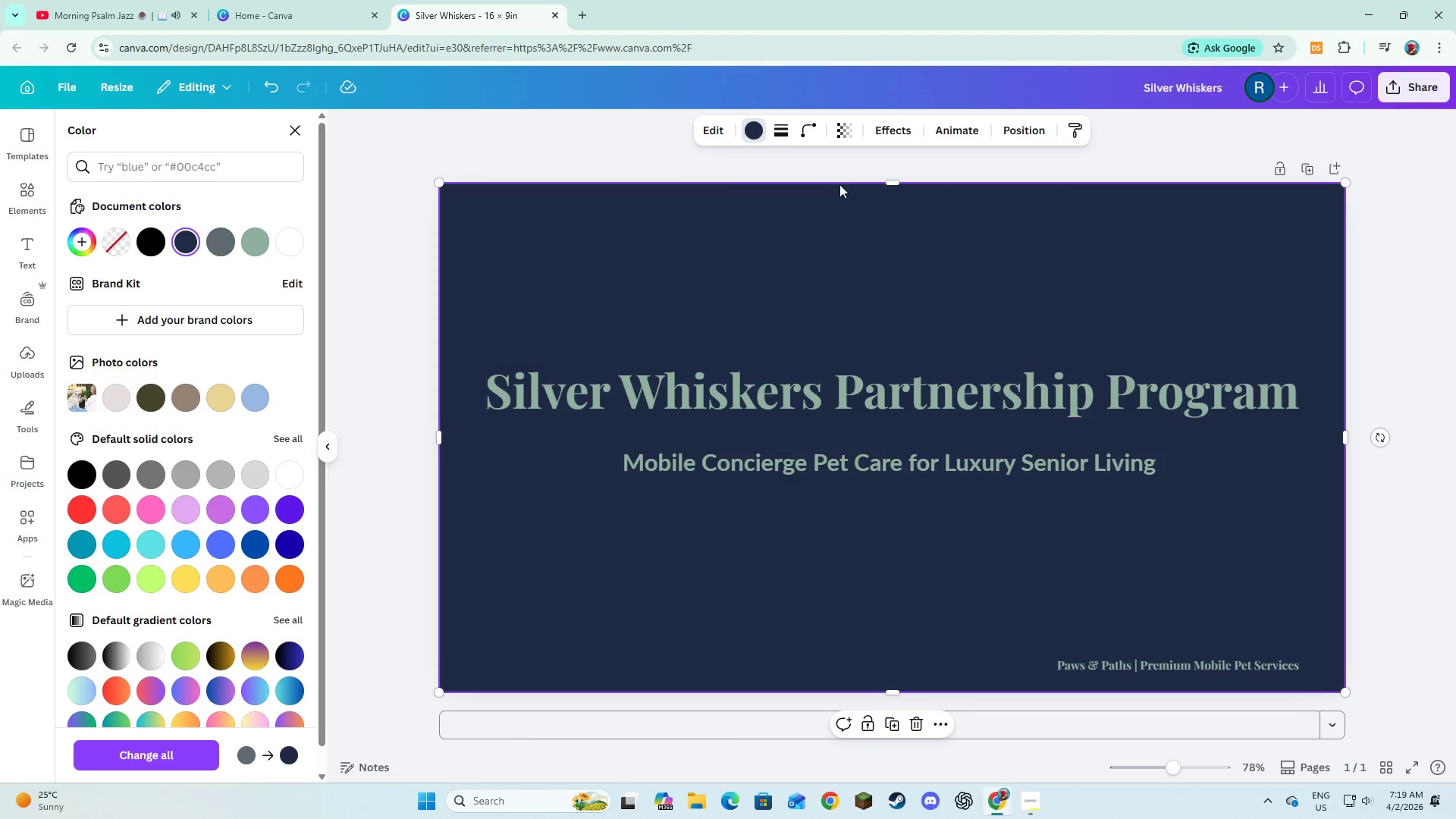 
left_click([839, 138])
 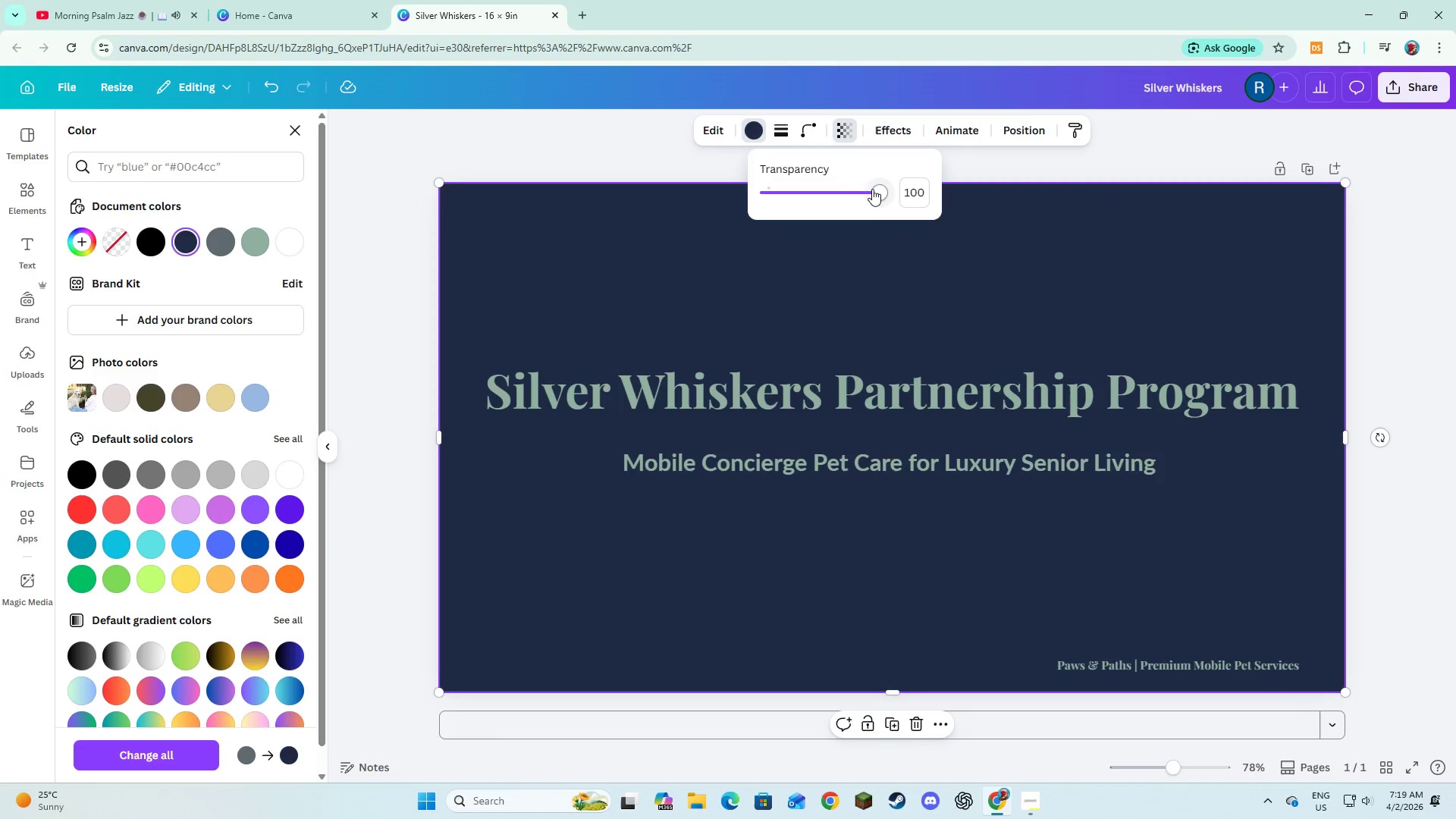 
left_click_drag(start_coordinate=[873, 190], to_coordinate=[812, 183])
 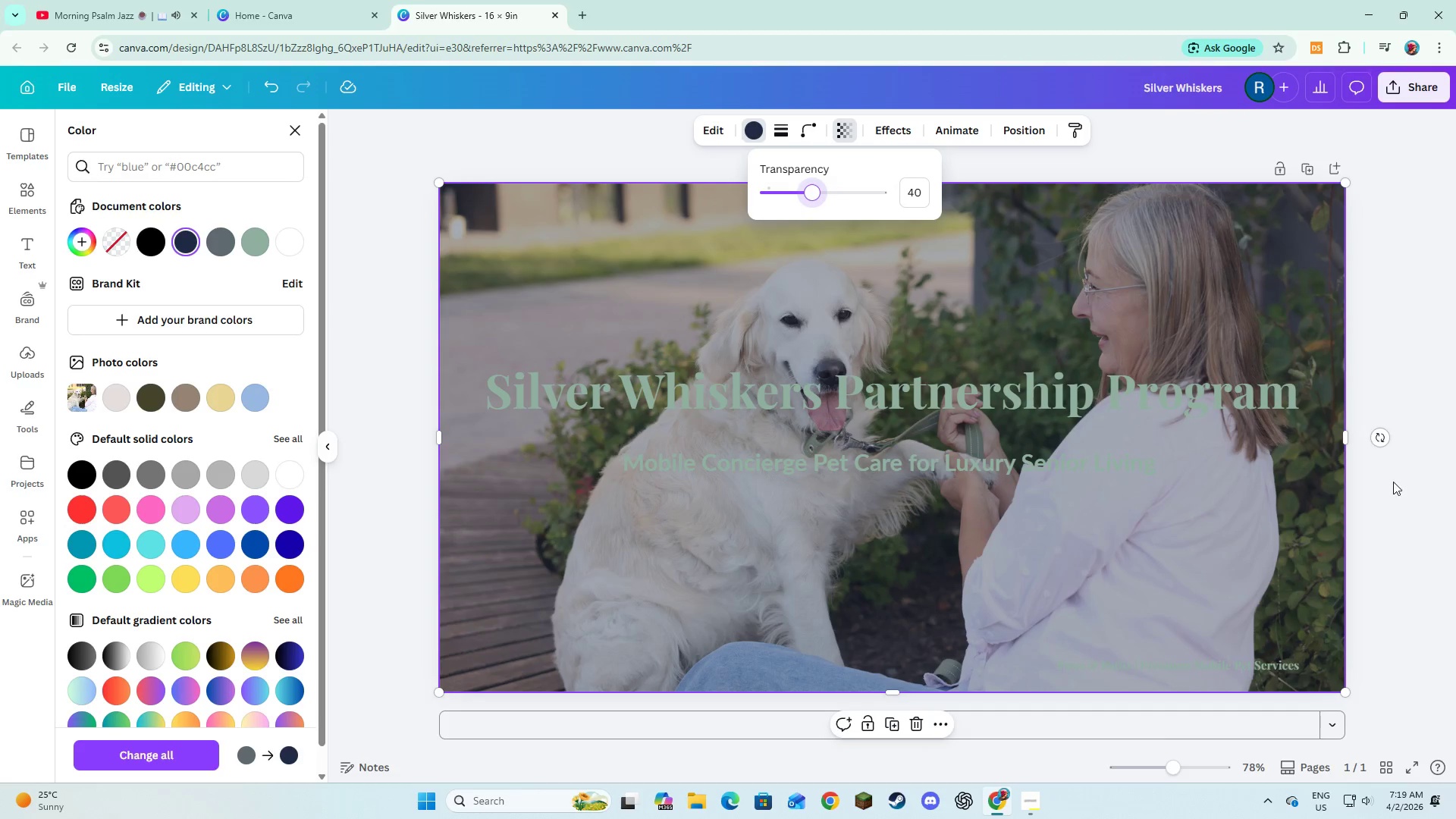 
left_click([1405, 513])
 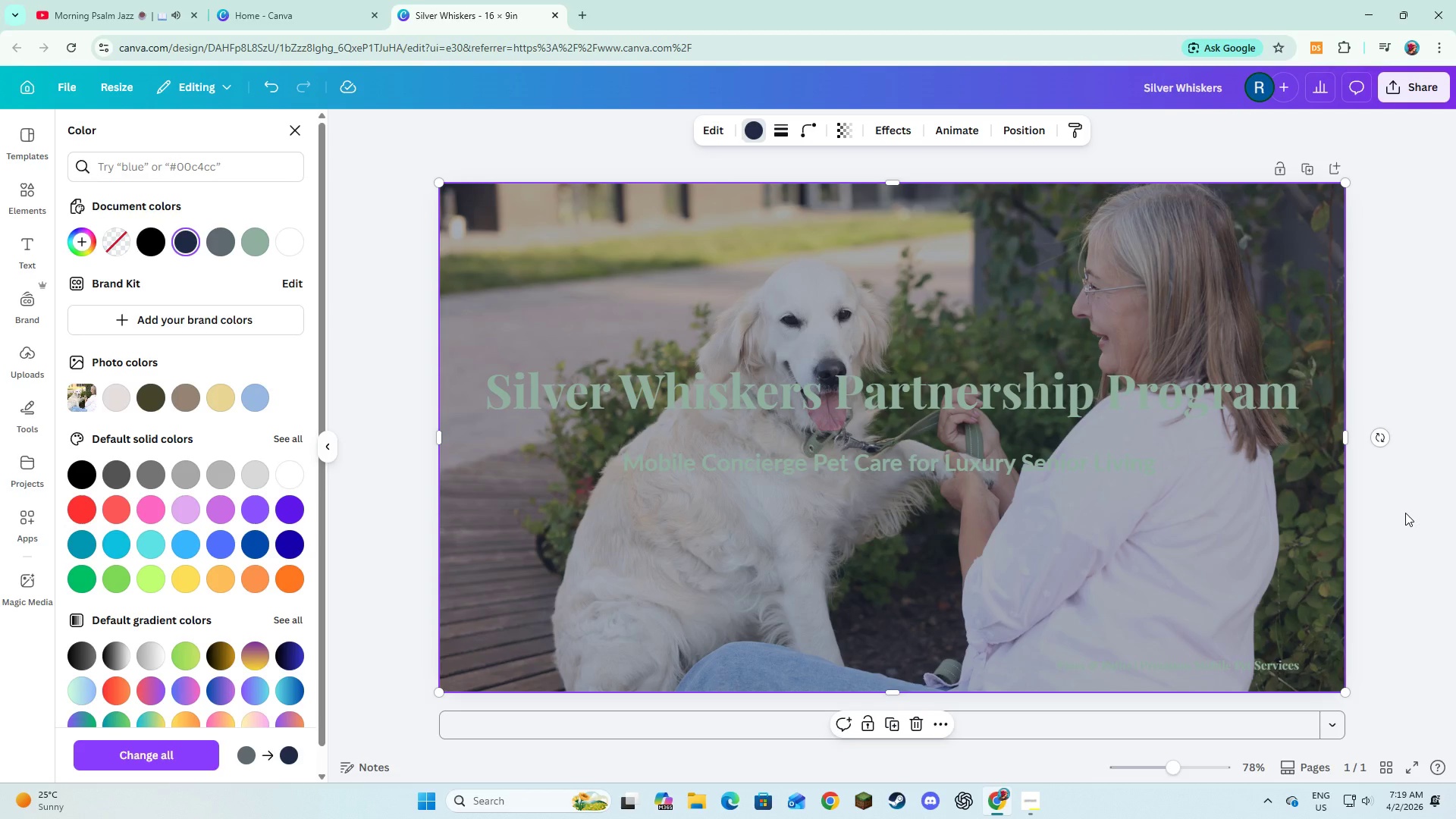 
left_click([1405, 513])
 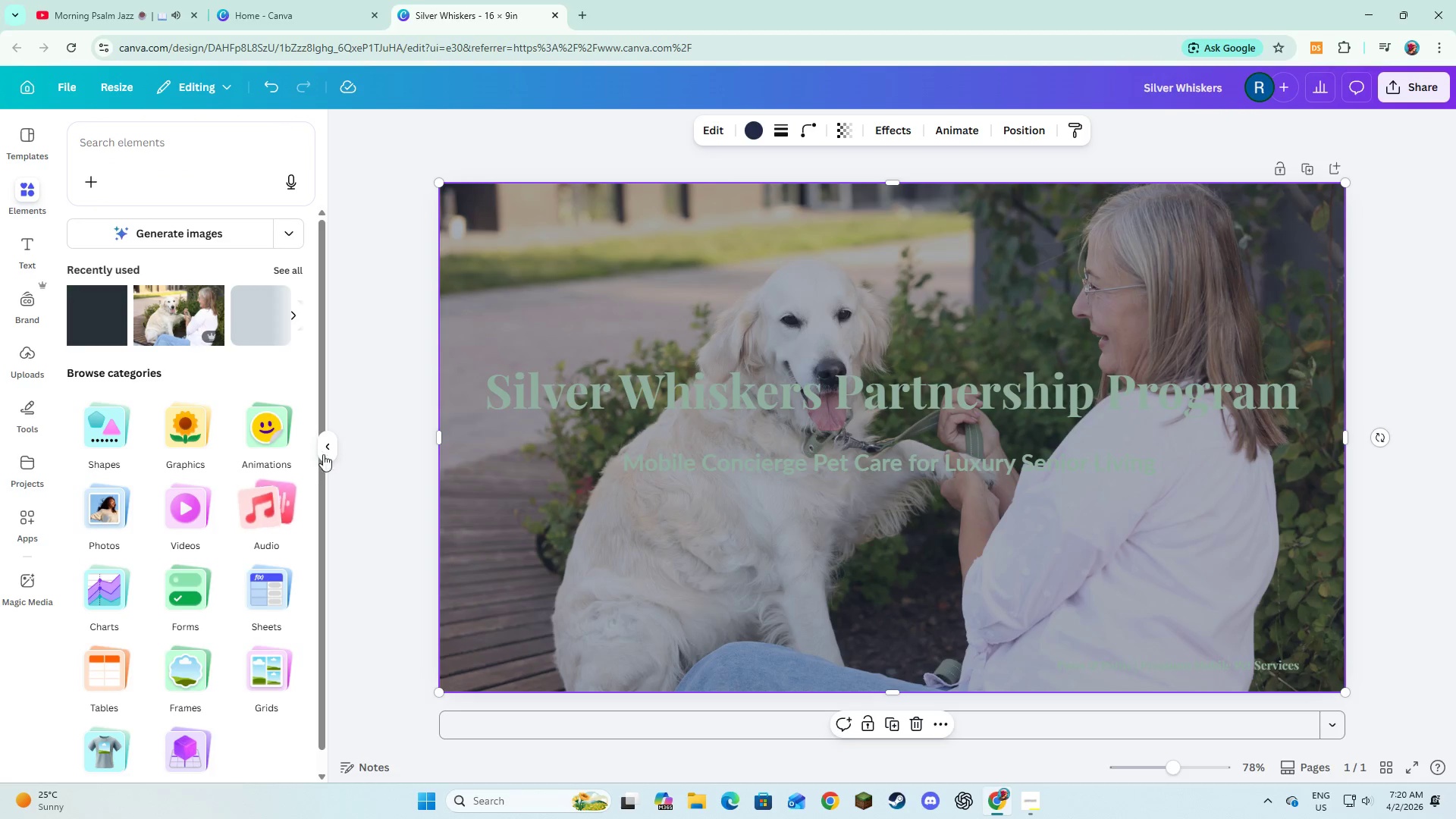 
left_click([333, 444])
 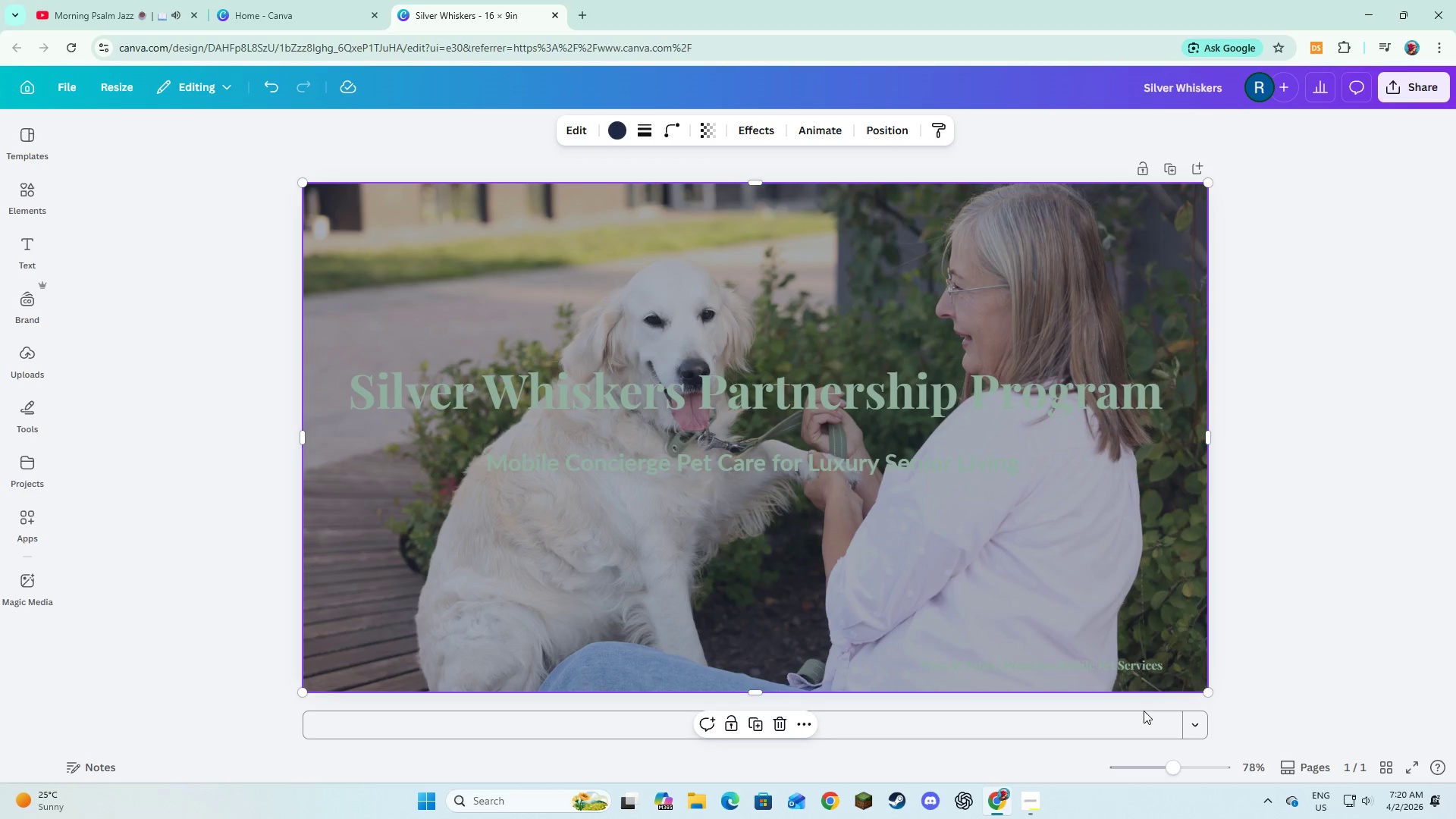 
left_click([1138, 724])
 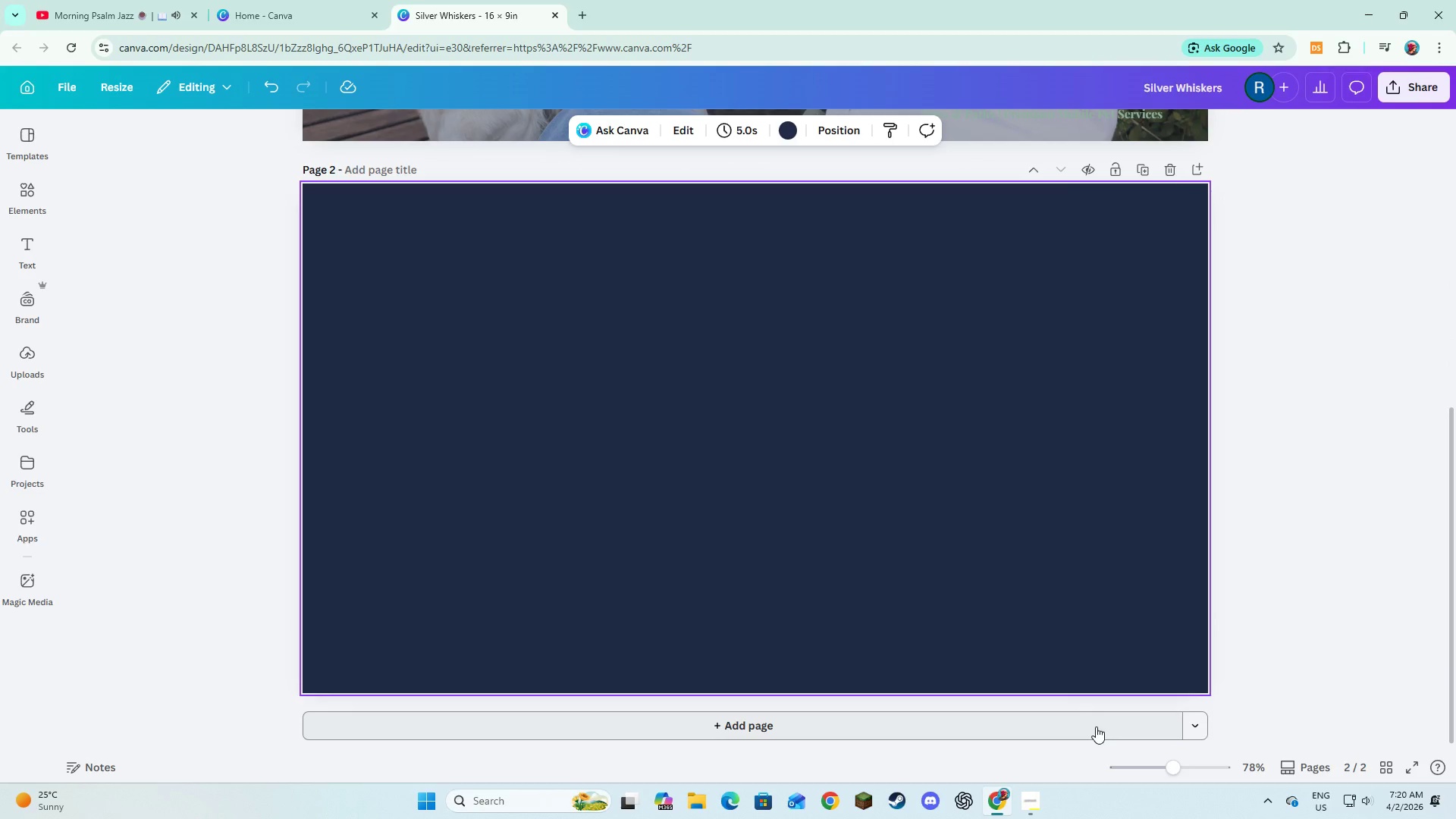 
scroll: coordinate [946, 558], scroll_direction: up, amount: 10.0
 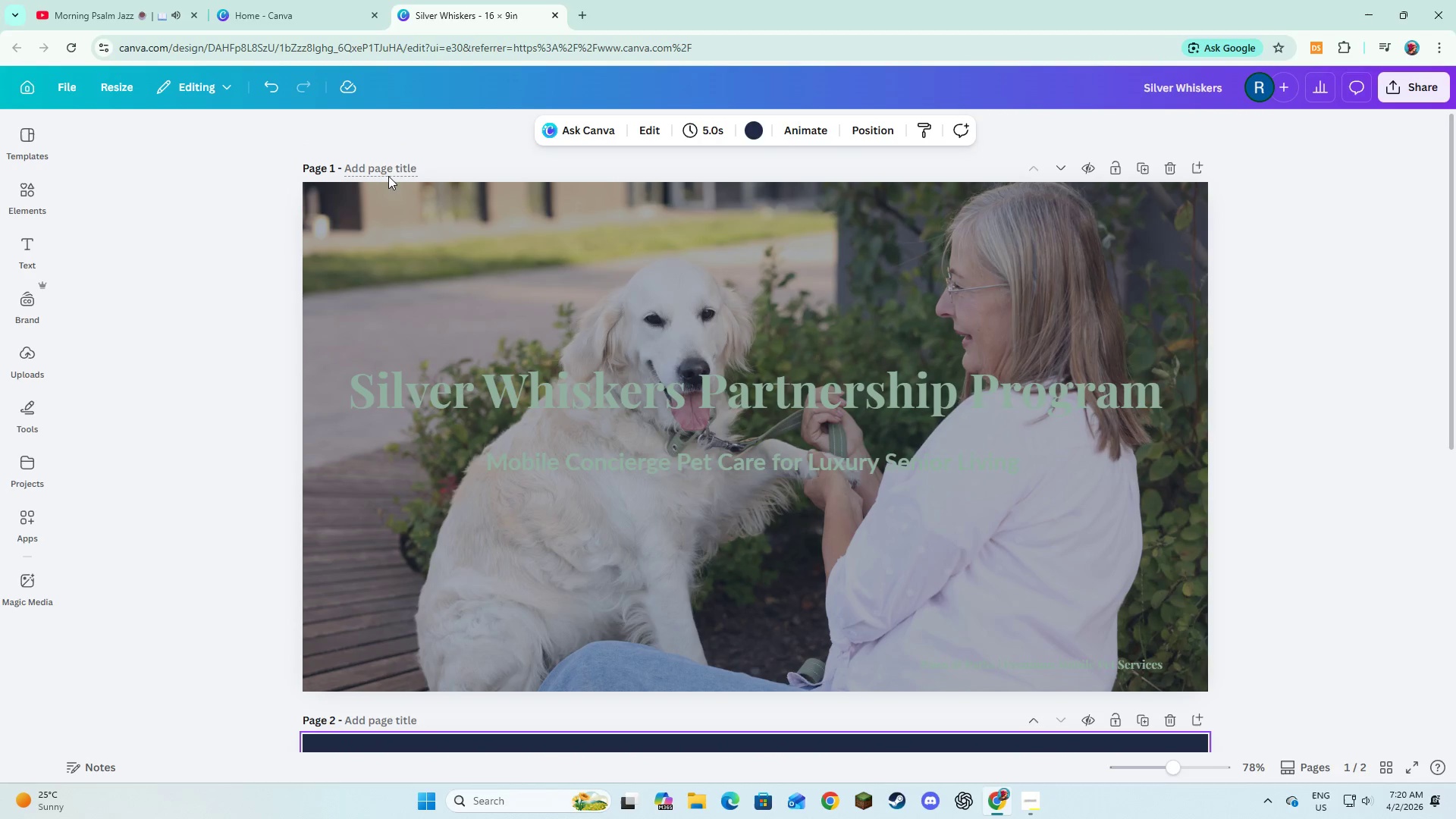 
double_click([387, 171])
 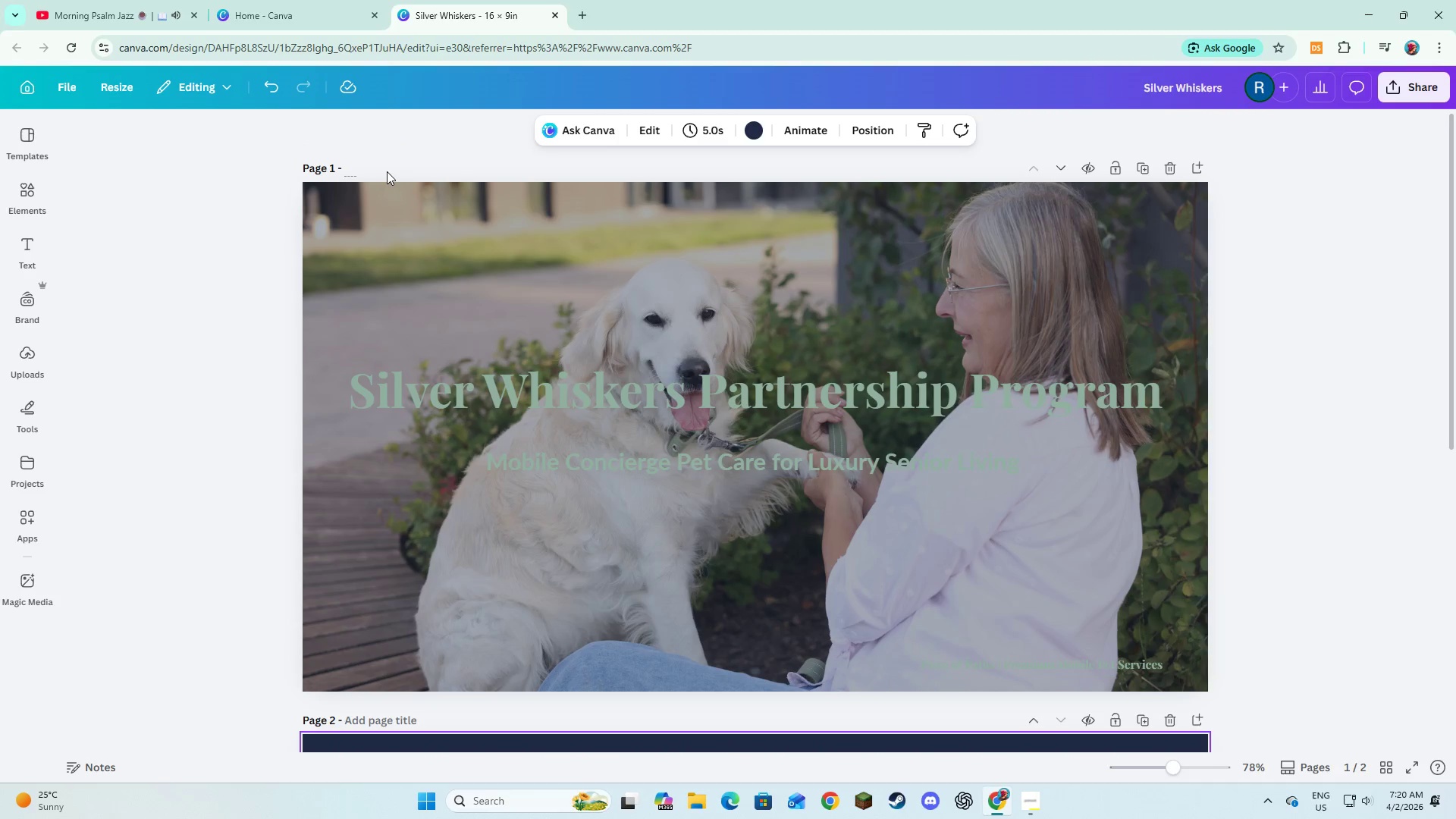 
hold_key(key=ShiftLeft, duration=0.36)
 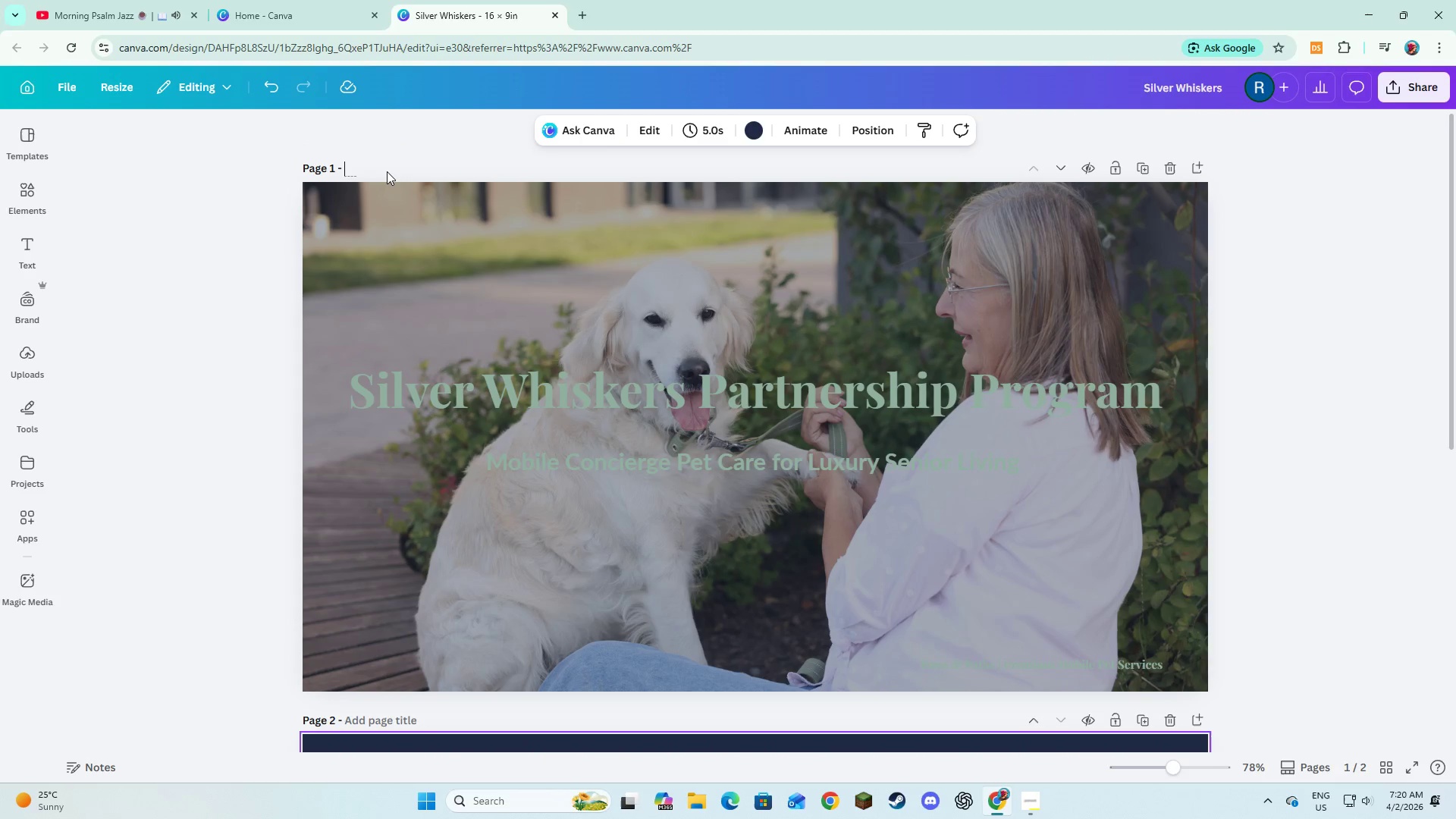 
type(First Impression)
 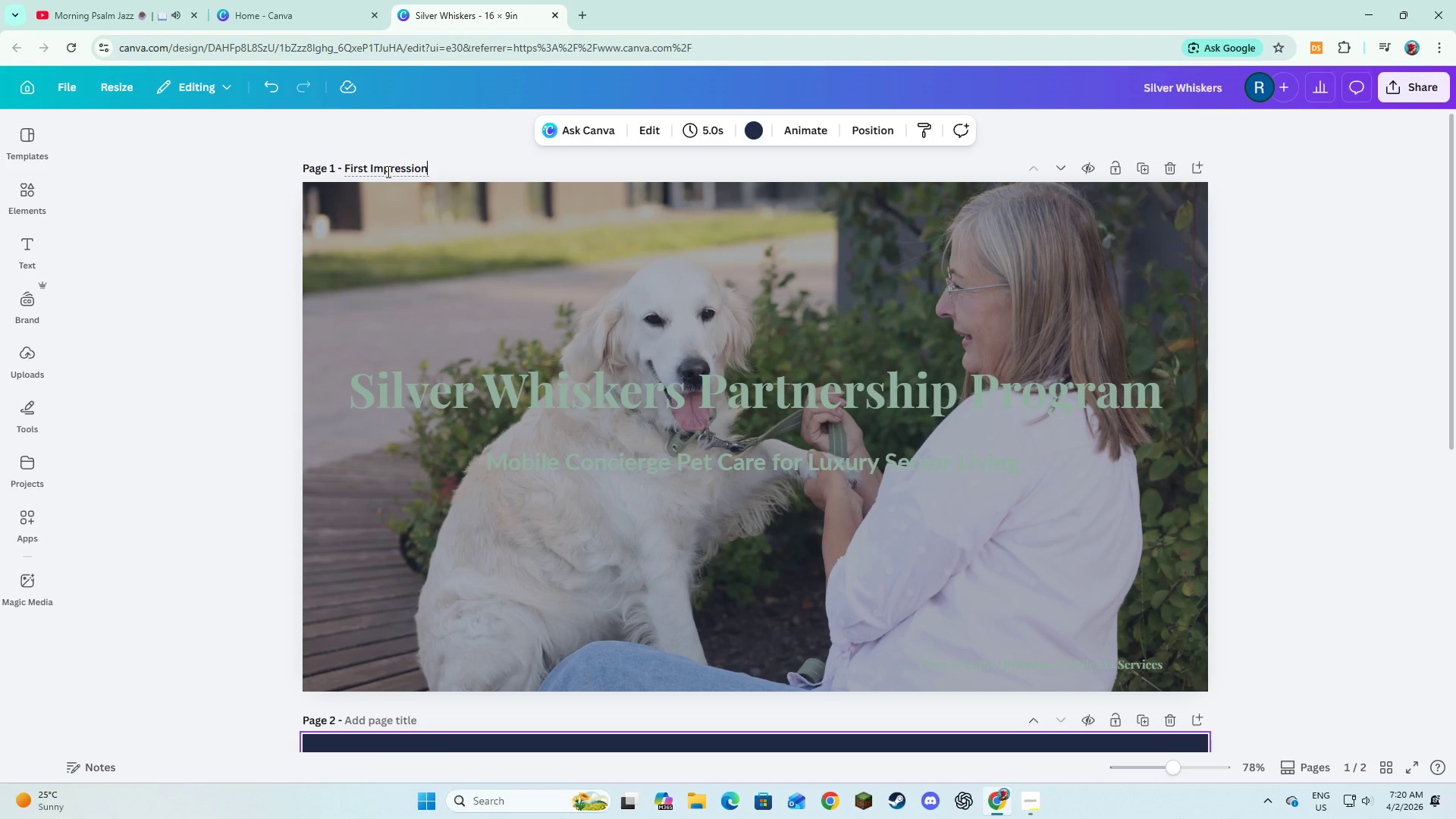 
key(Enter)
 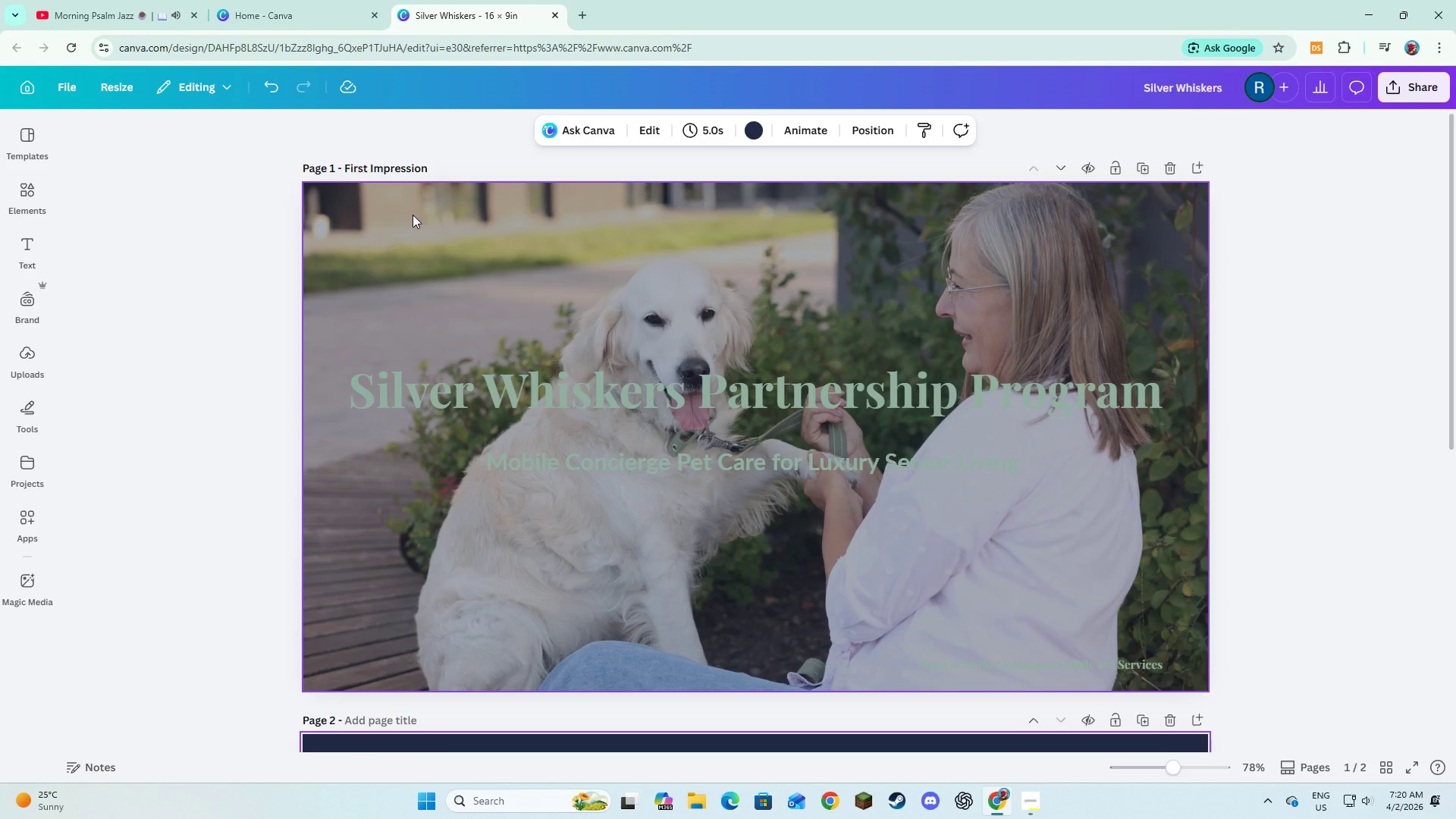 
scroll: coordinate [434, 291], scroll_direction: down, amount: 4.0
 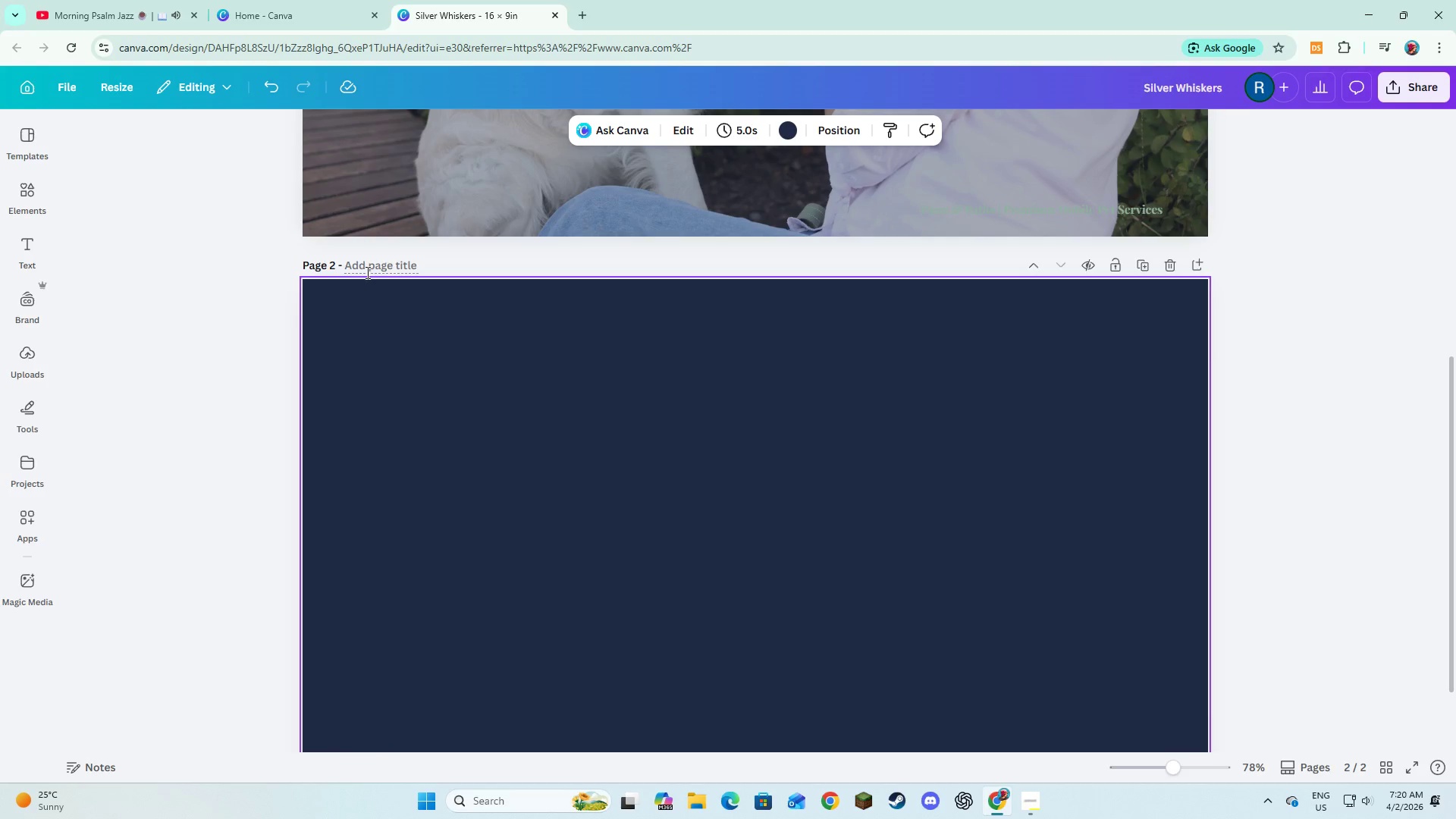 
left_click([366, 271])
 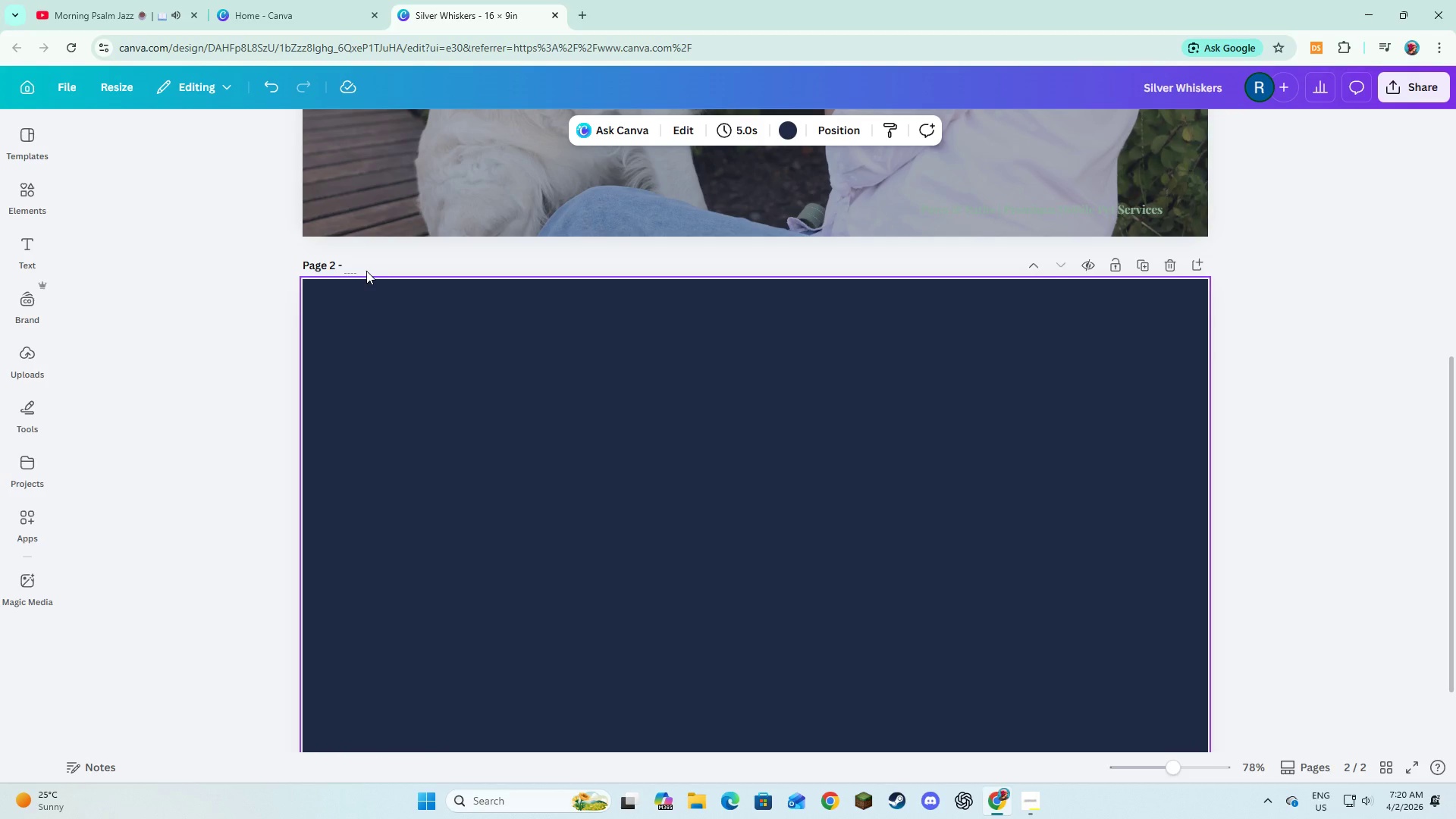 
wait(9.97)
 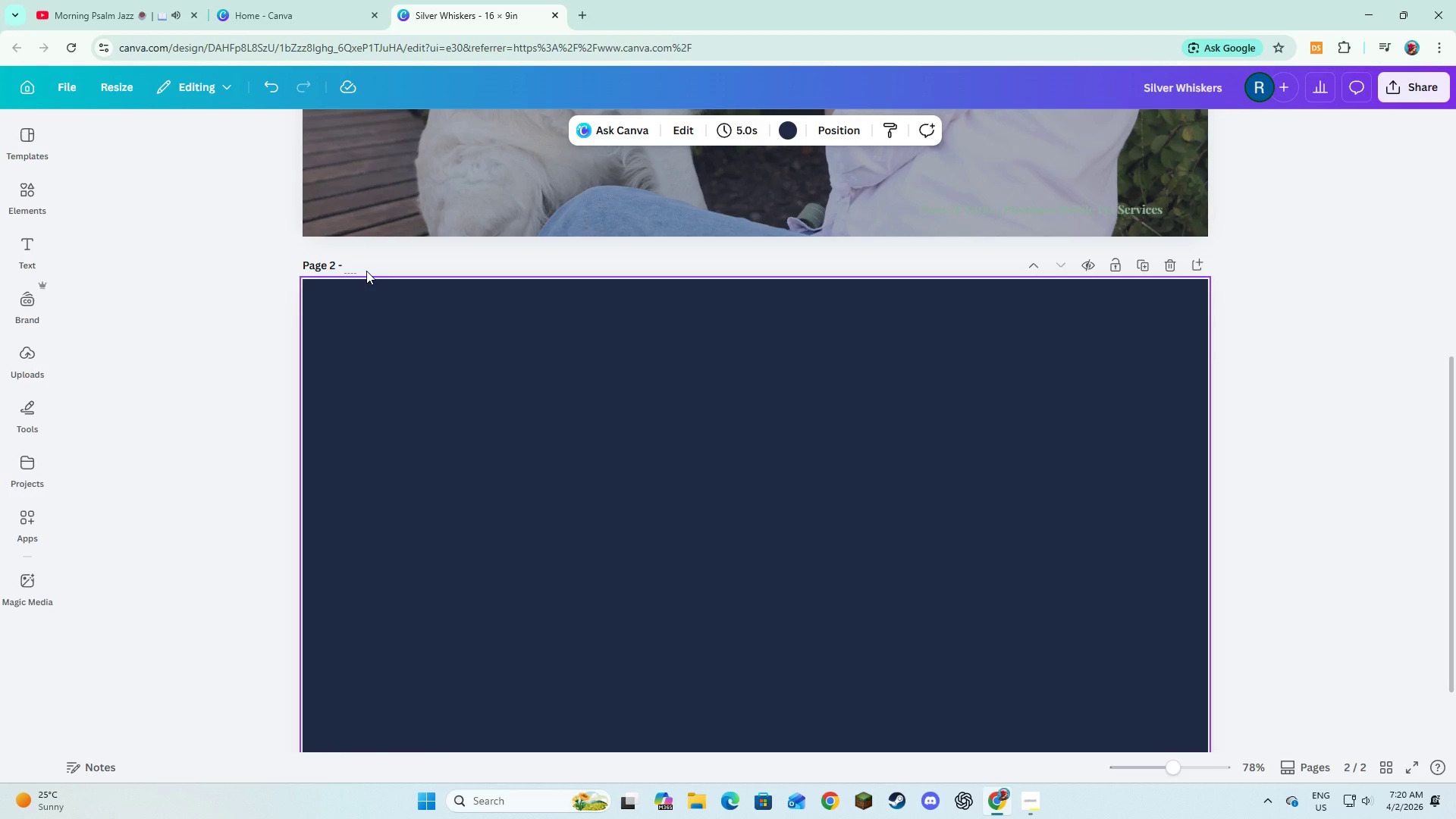 
scroll: coordinate [596, 247], scroll_direction: up, amount: 3.0
 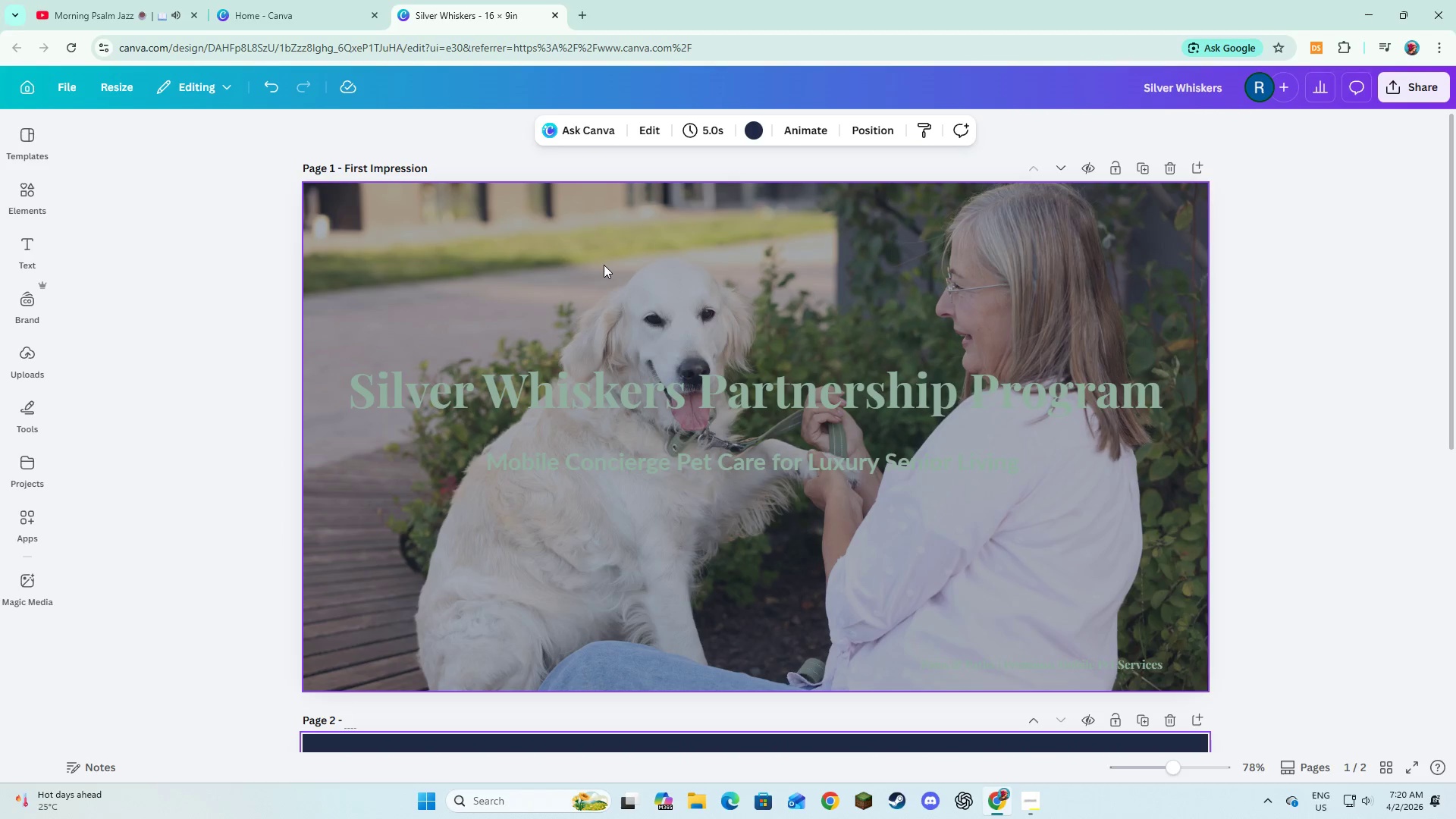 
wait(8.59)
 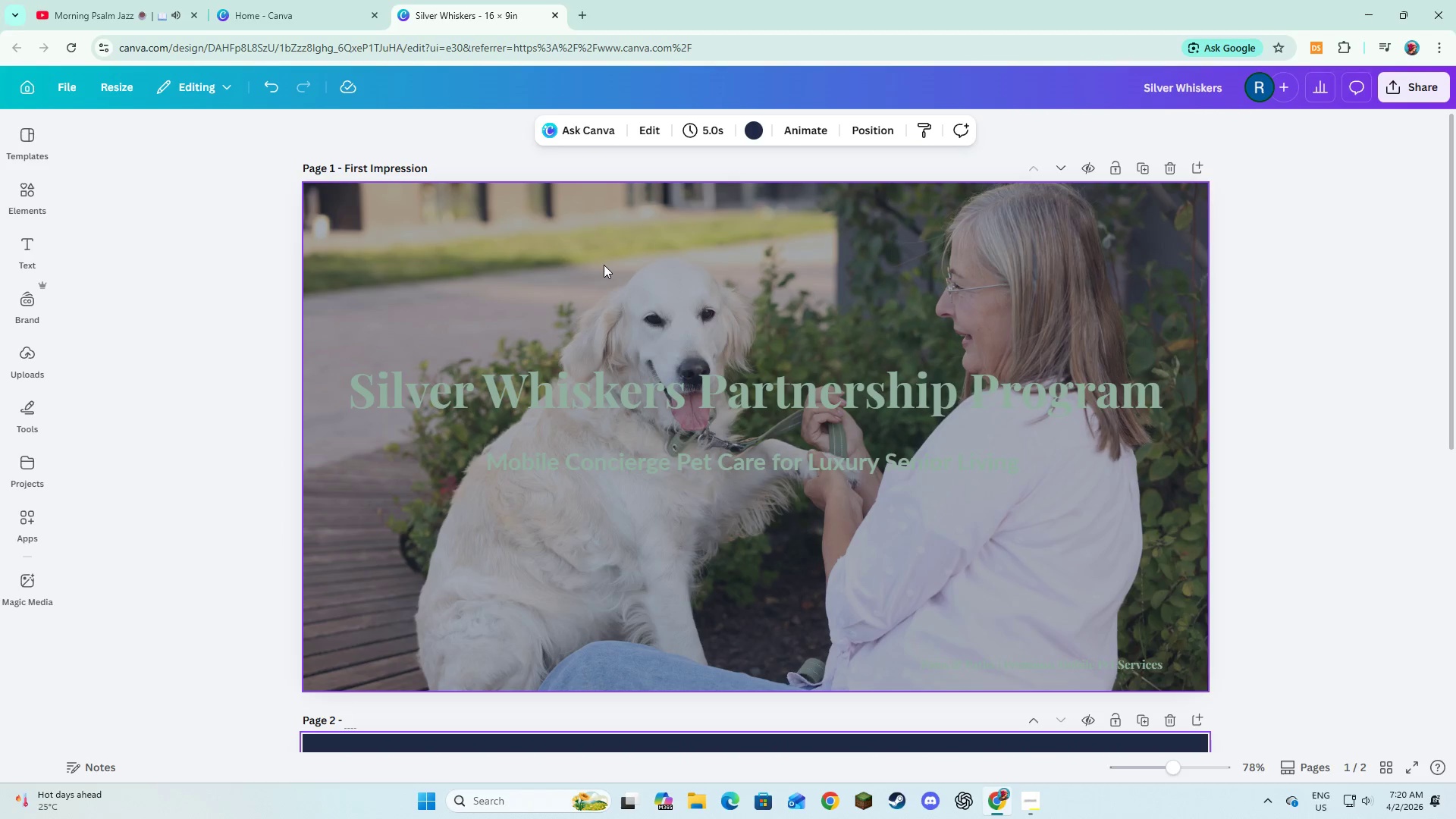 
key(Alt+AltLeft)
 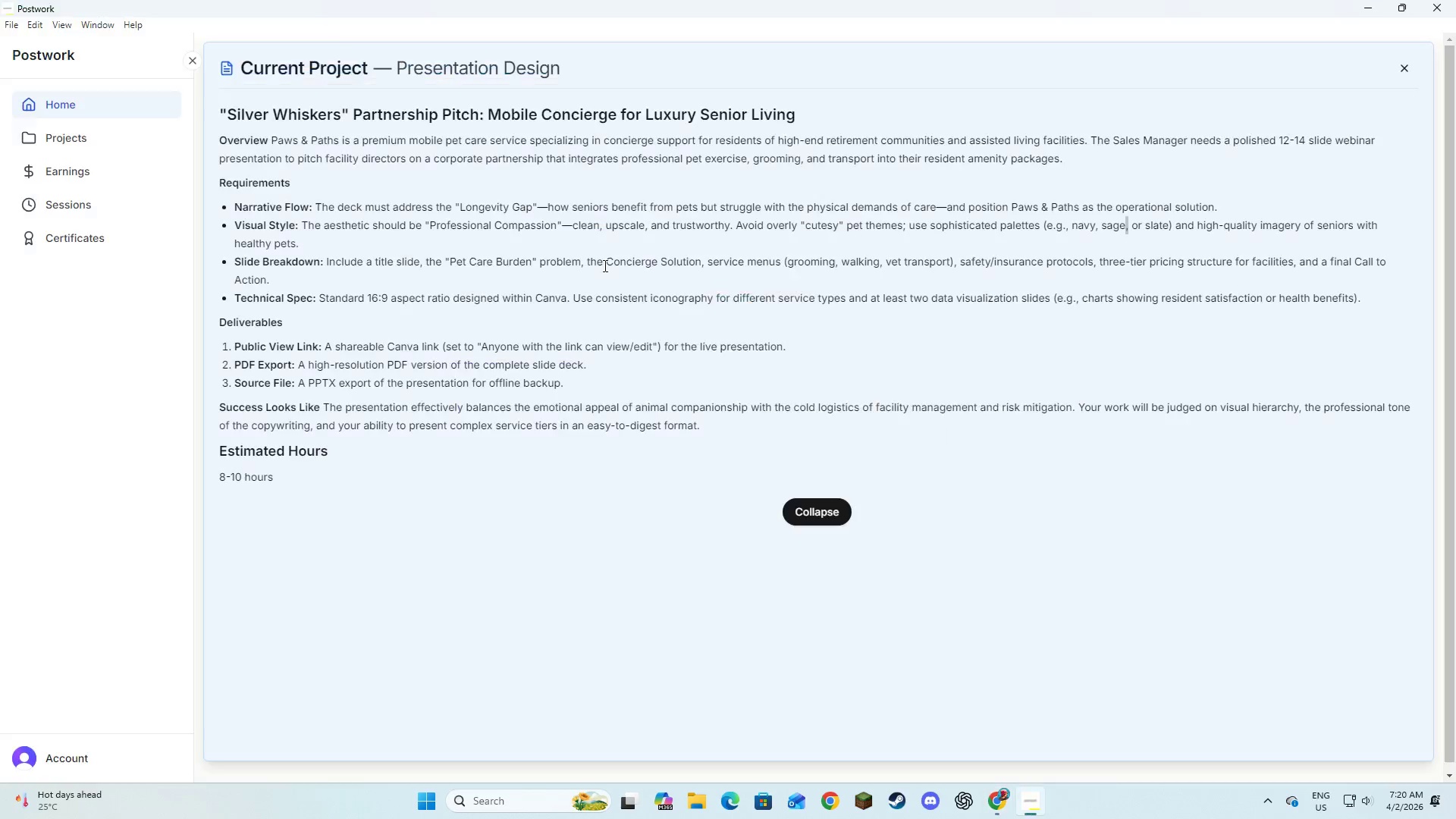 
key(Alt+Tab)